 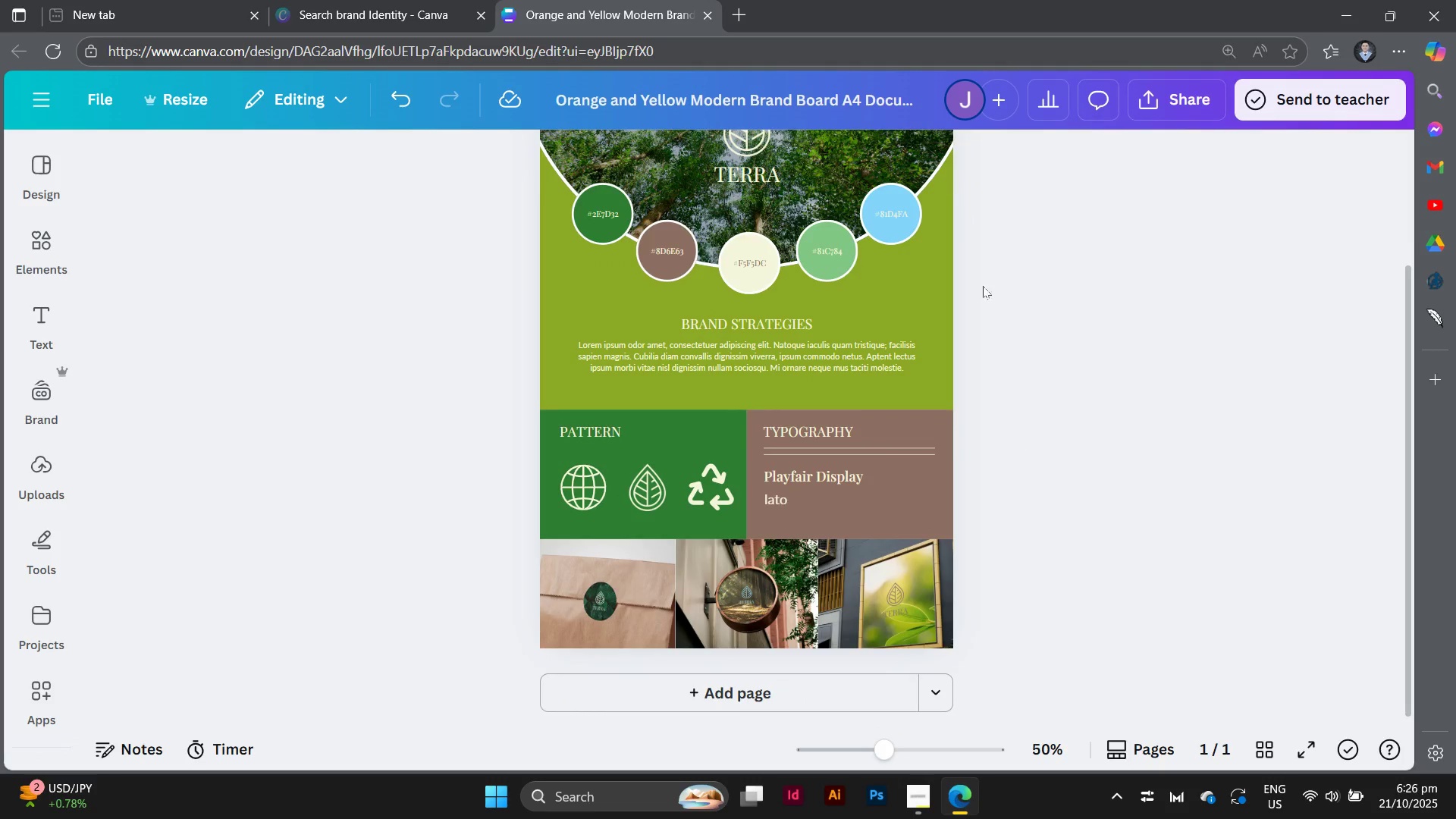 
left_click([391, 10])
 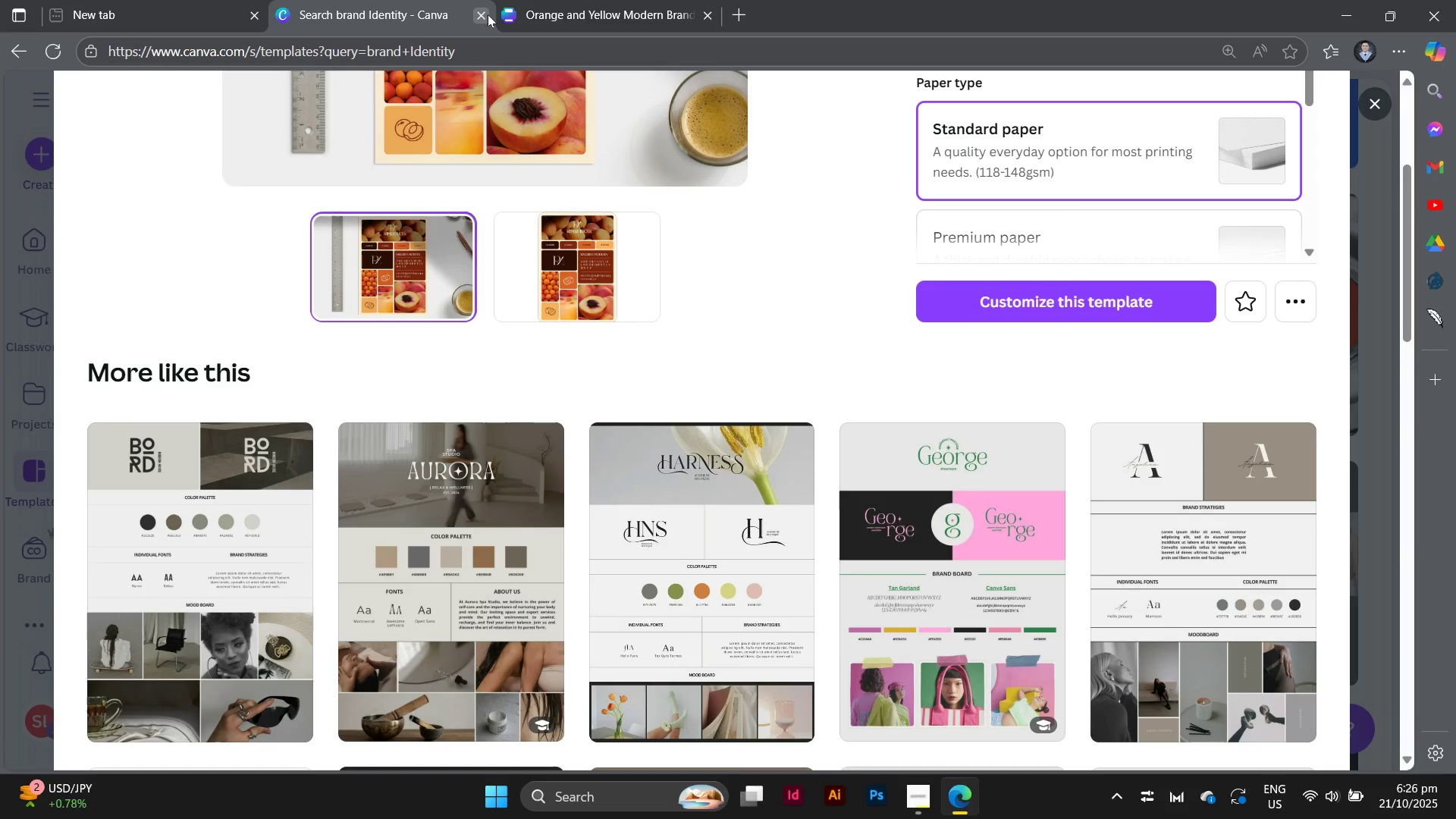 
left_click([488, 14])
 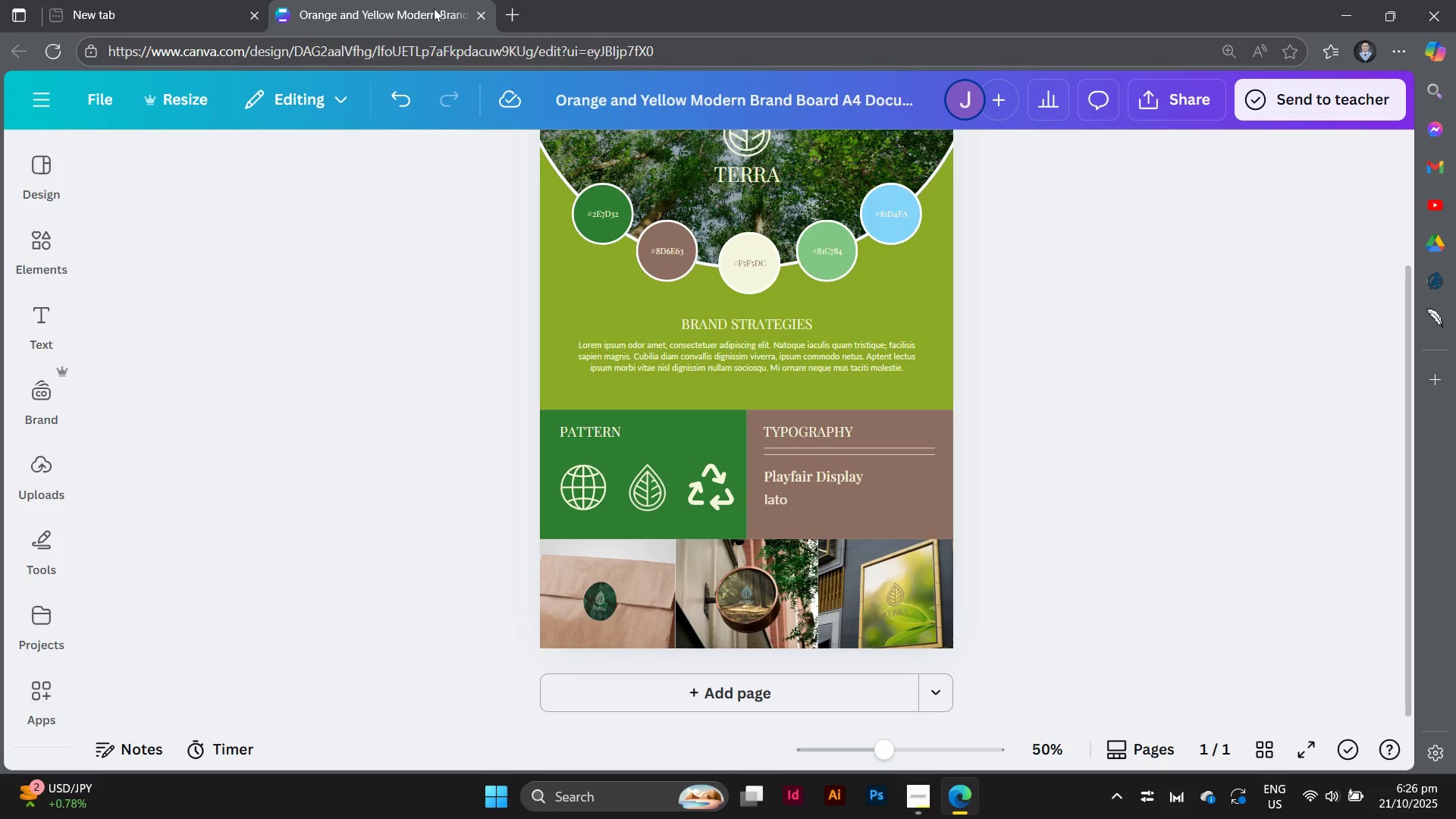 
left_click([434, 8])
 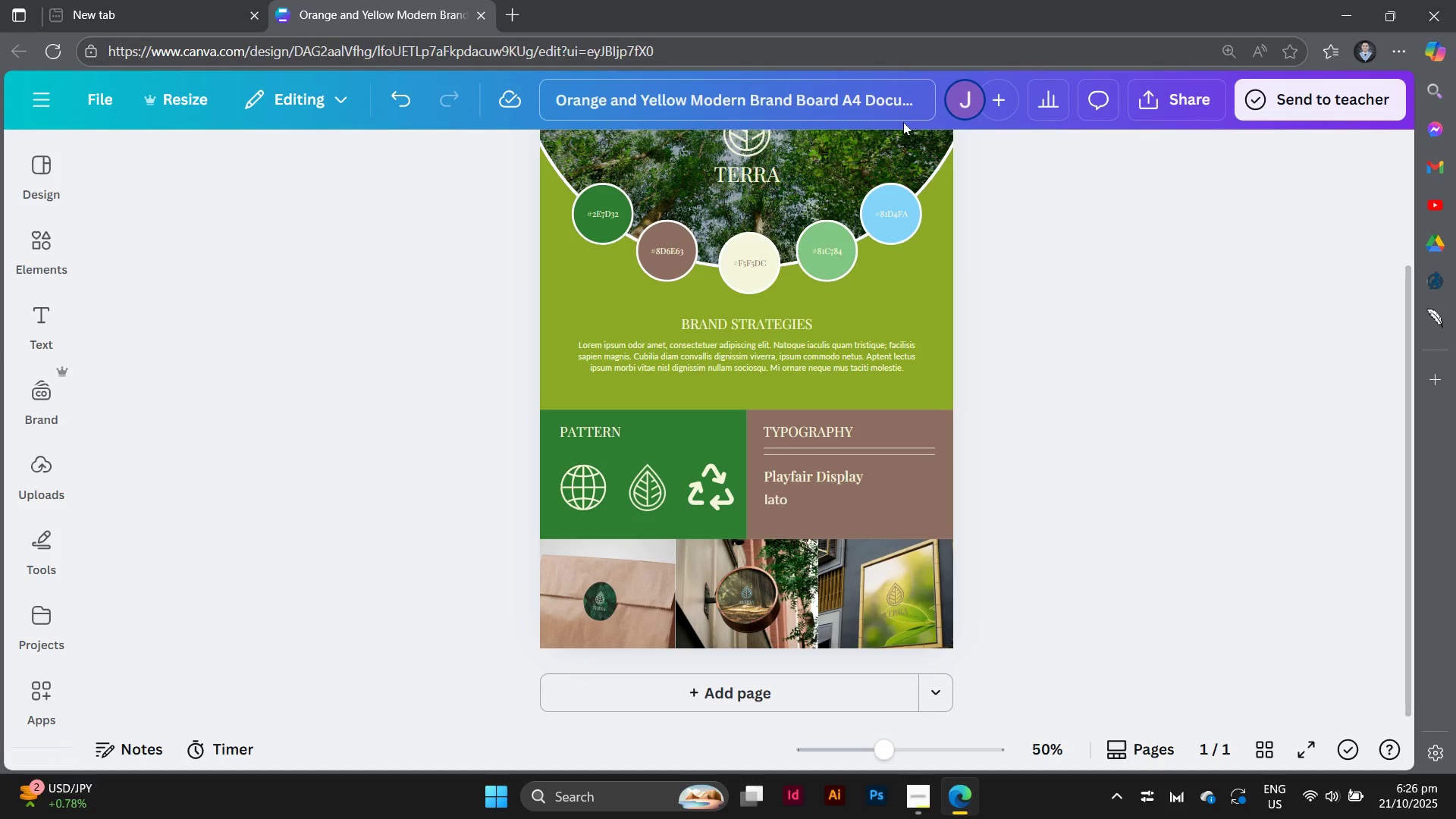 
scroll: coordinate [908, 462], scroll_direction: up, amount: 12.0
 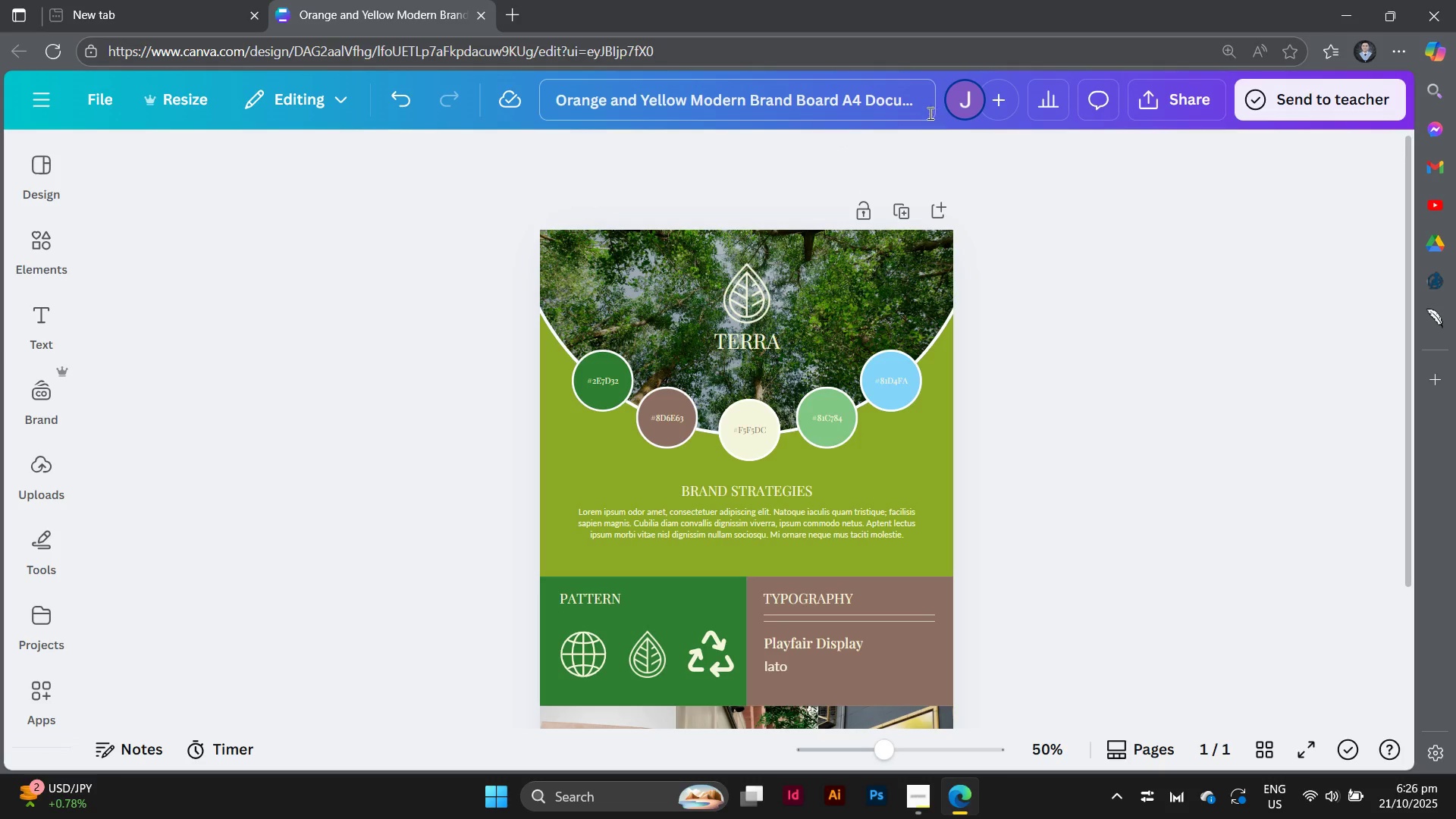 
left_click([928, 112])
 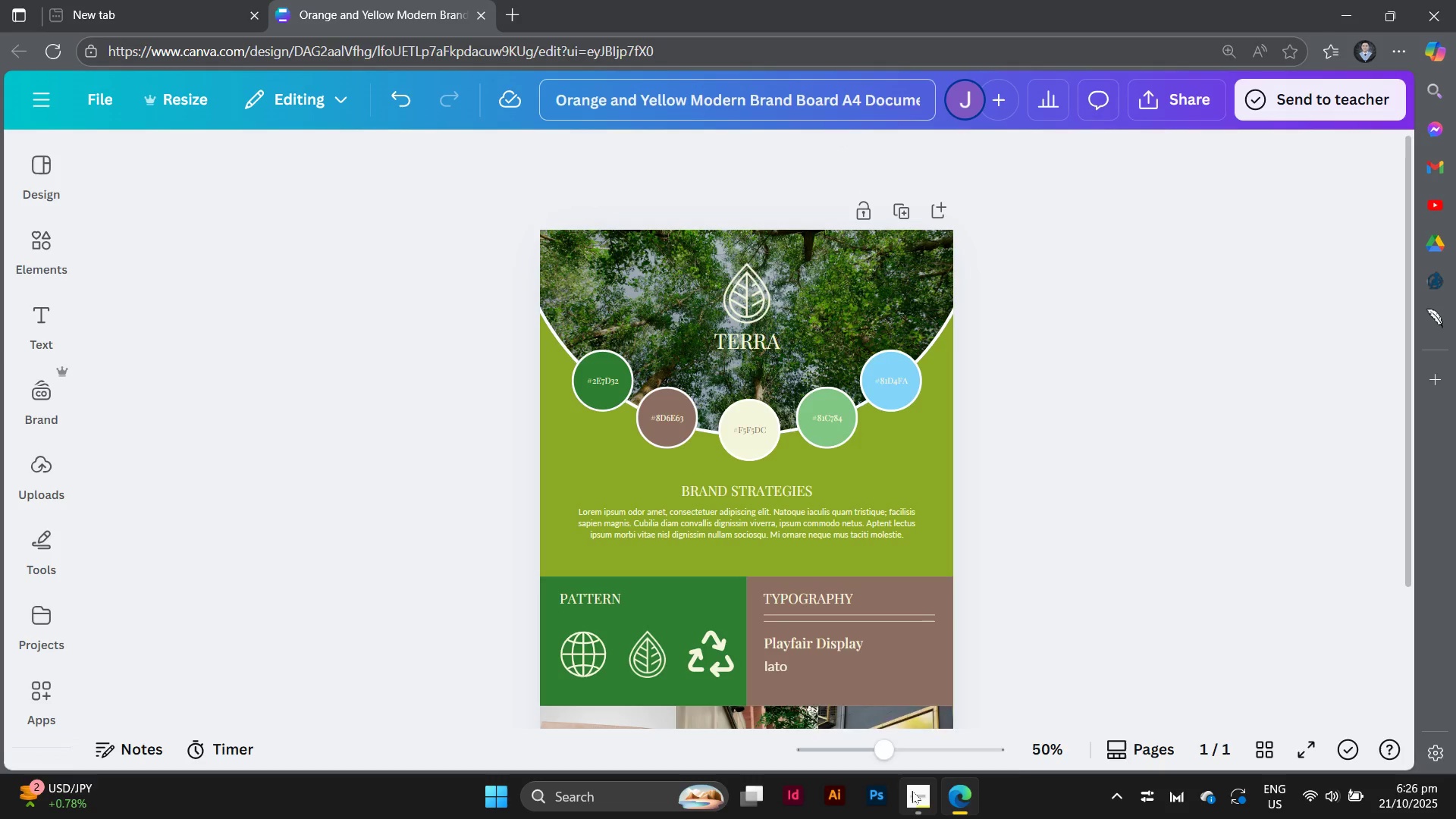 
left_click([912, 791])